 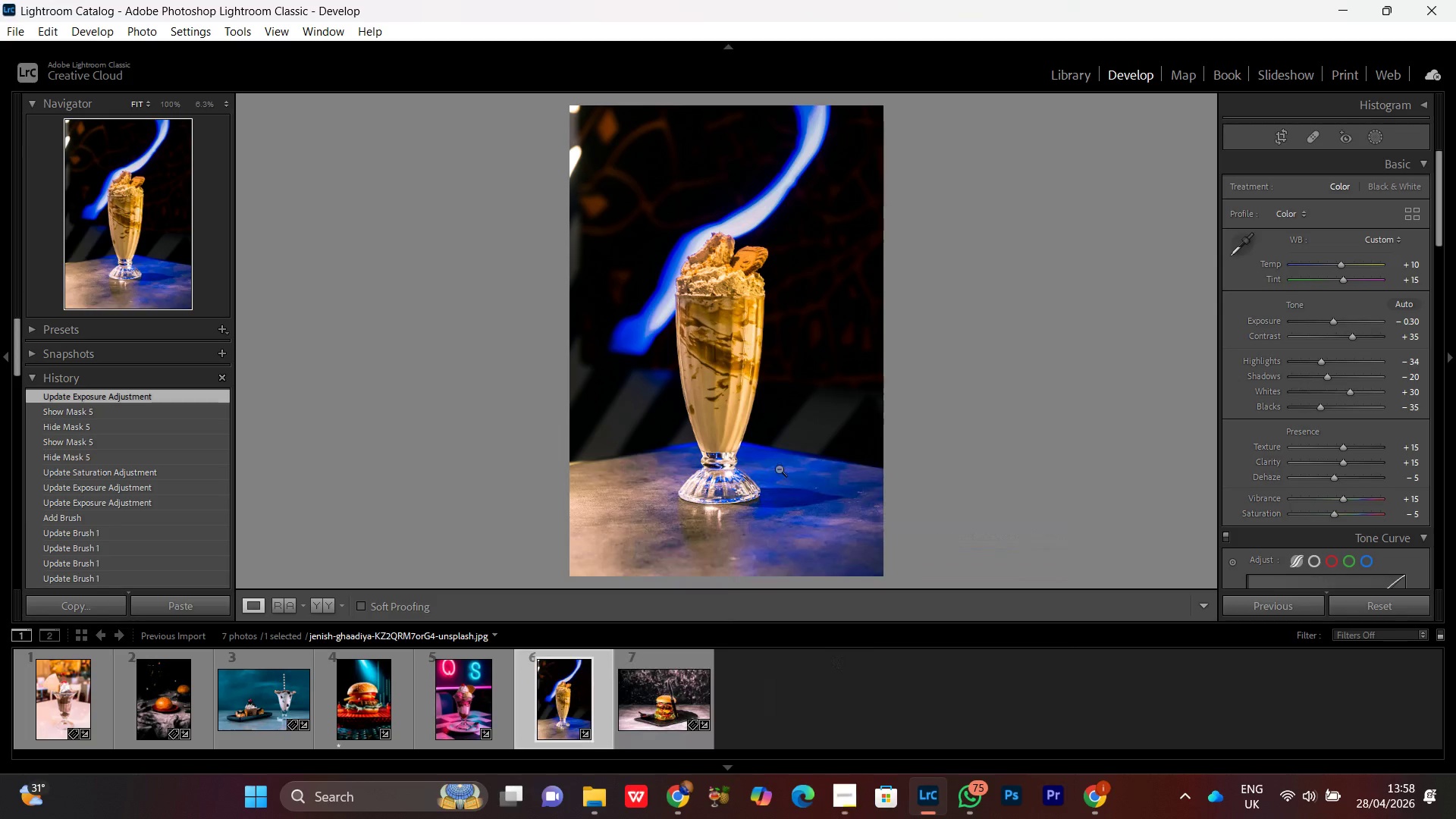 
key(Control+Equal)
 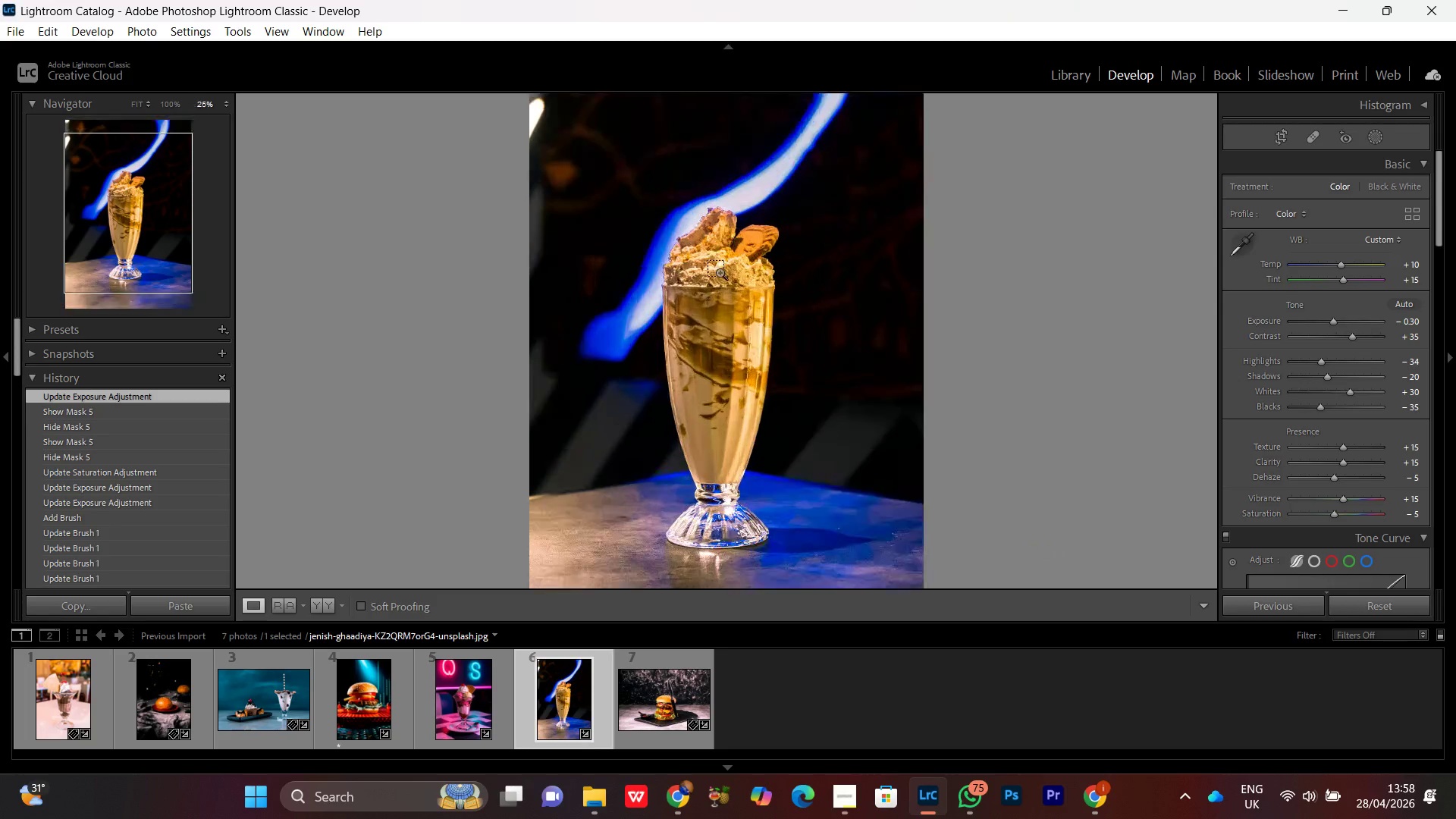 
key(Control+Equal)
 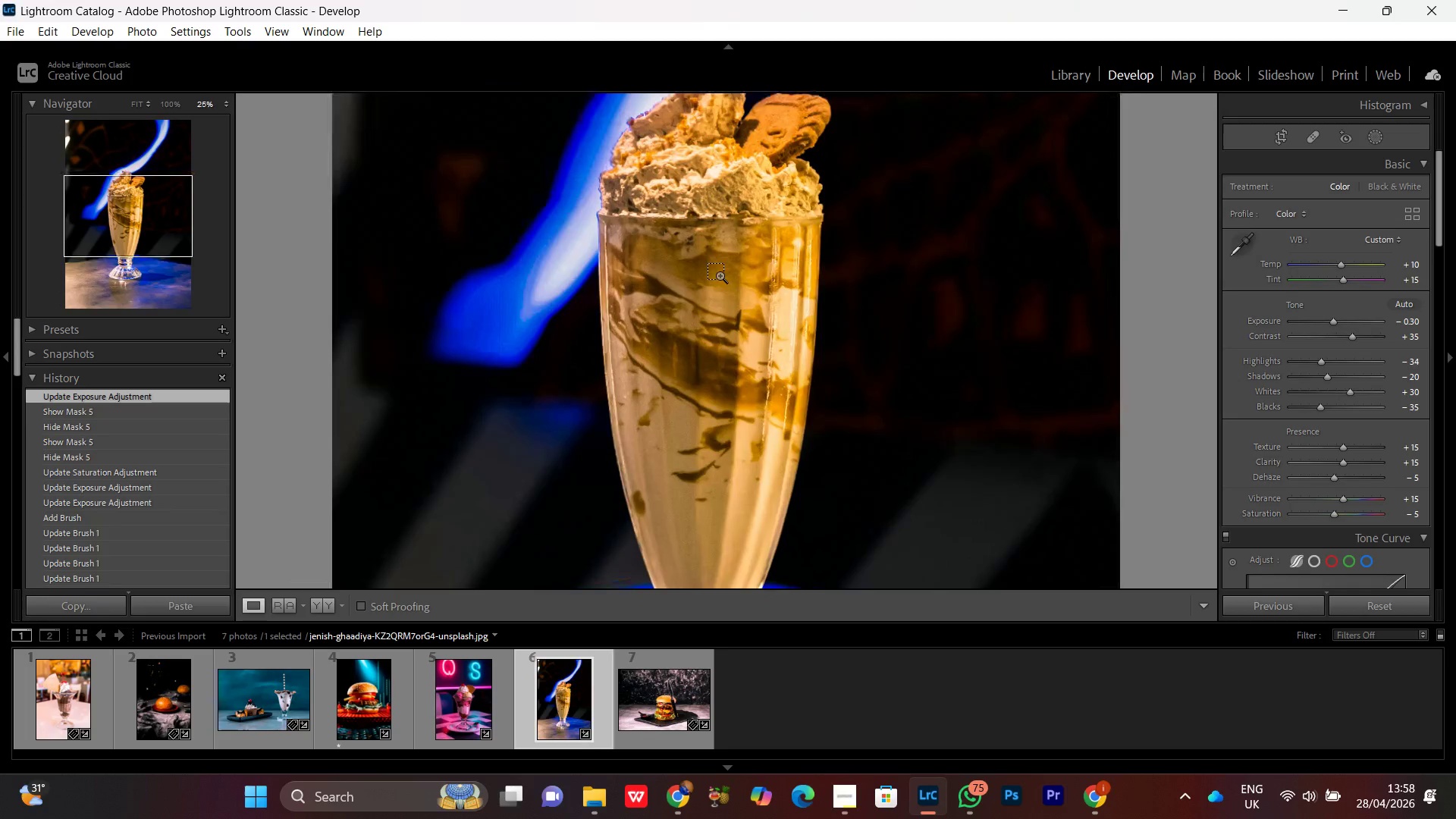 
key(Control+Equal)
 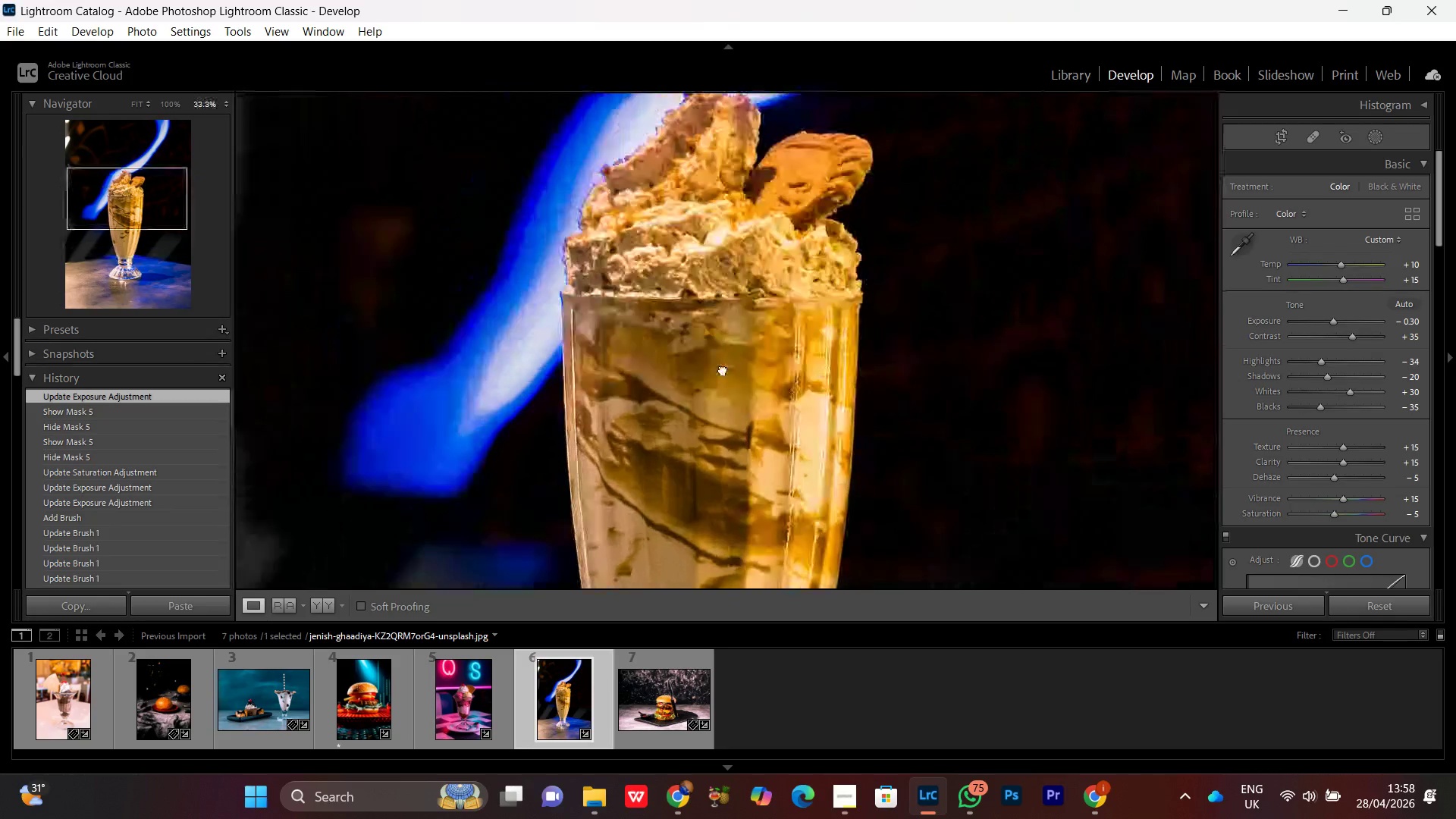 
left_click_drag(start_coordinate=[722, 199], to_coordinate=[724, 394])
 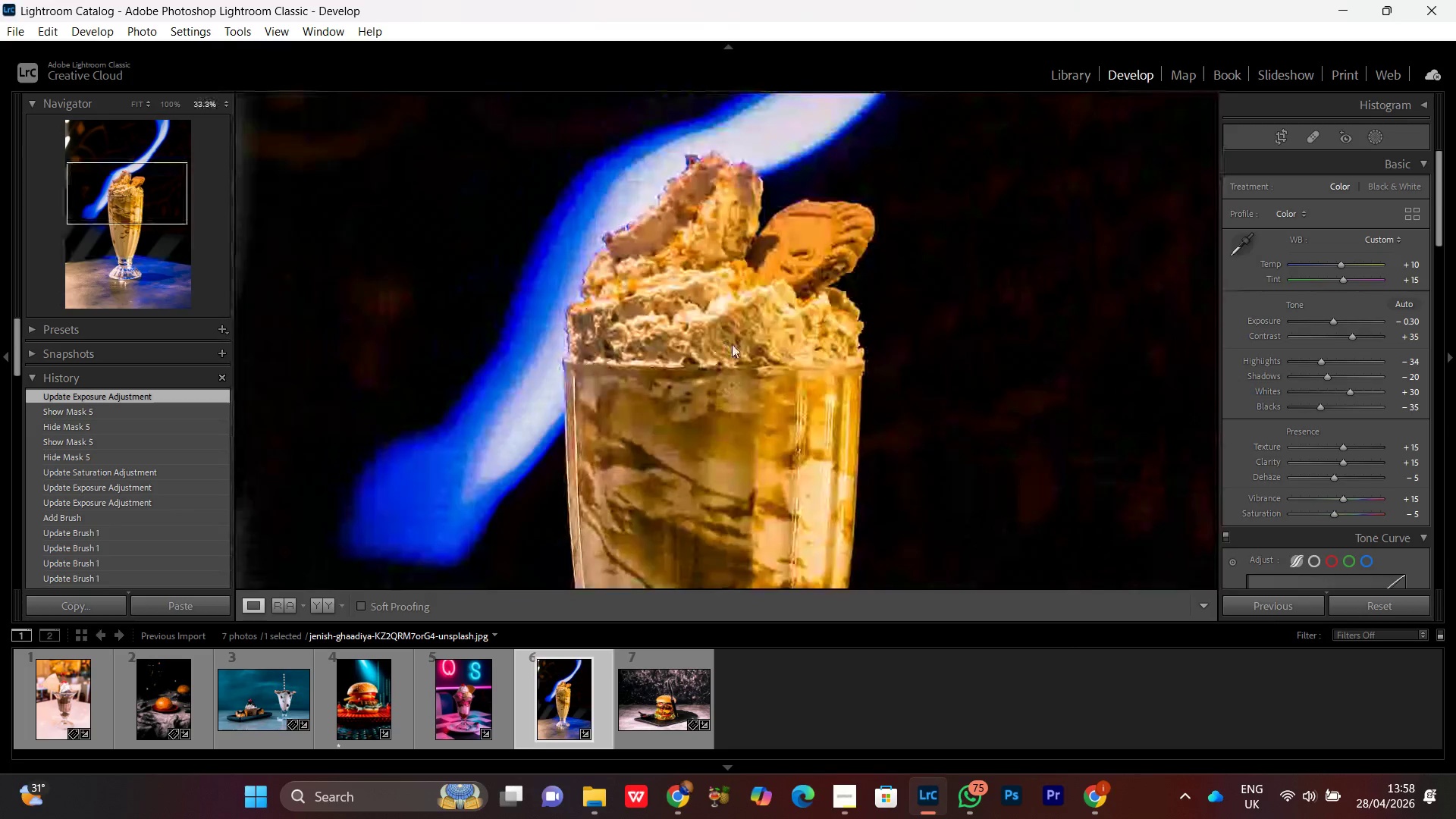 
double_click([732, 344])
 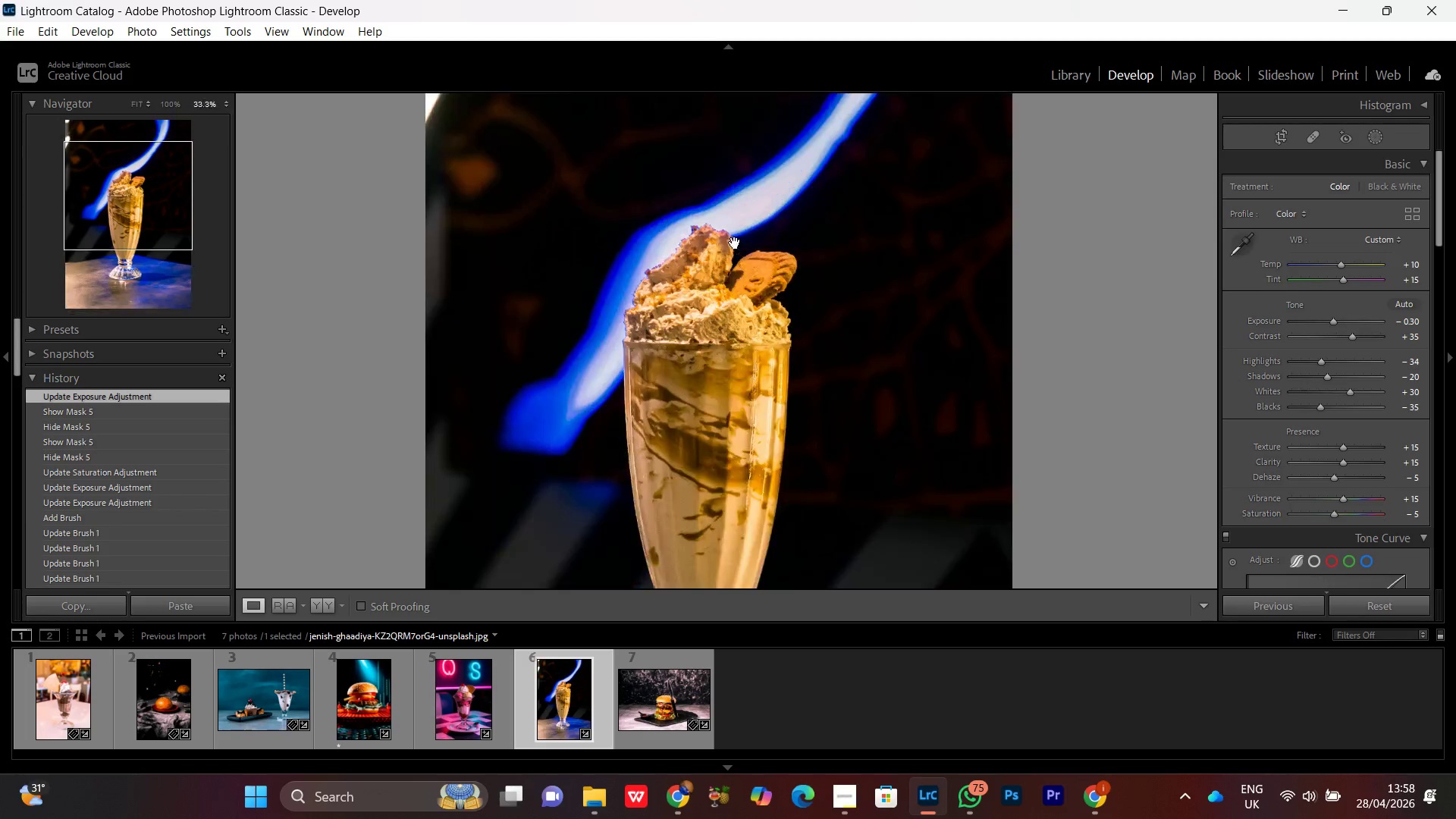 
double_click([732, 265])